 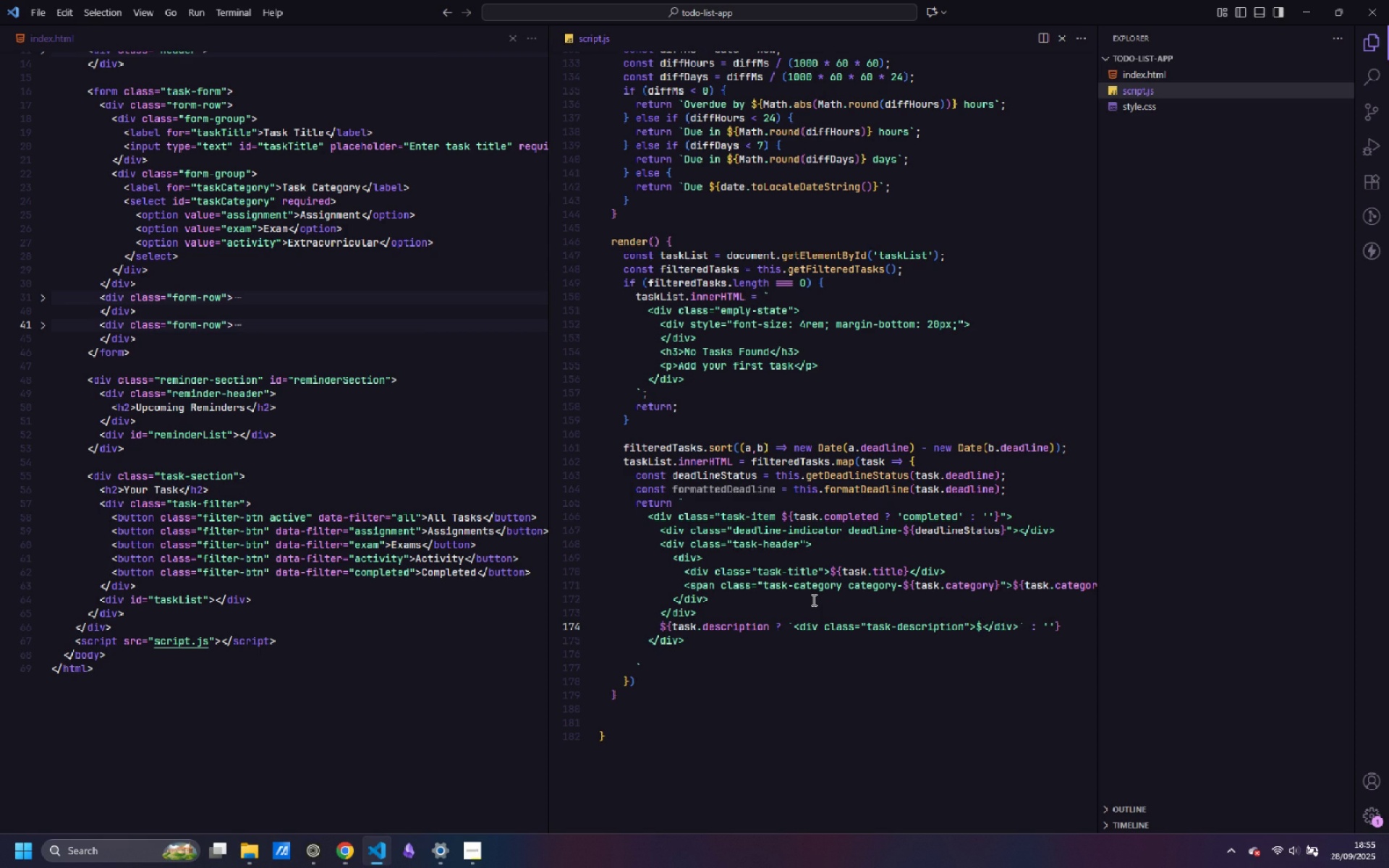 
key(Shift+BracketLeft)
 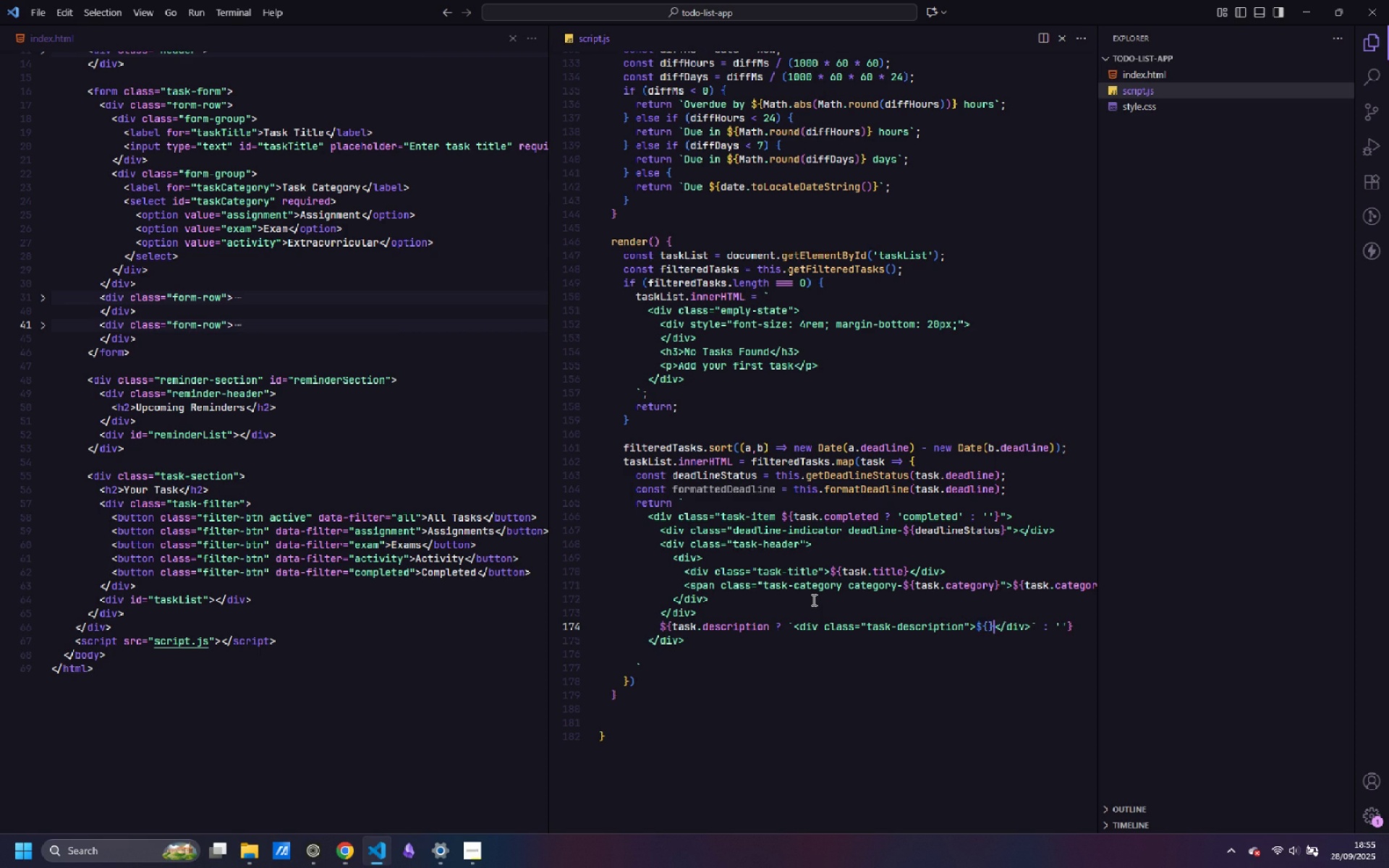 
key(Shift+BracketRight)
 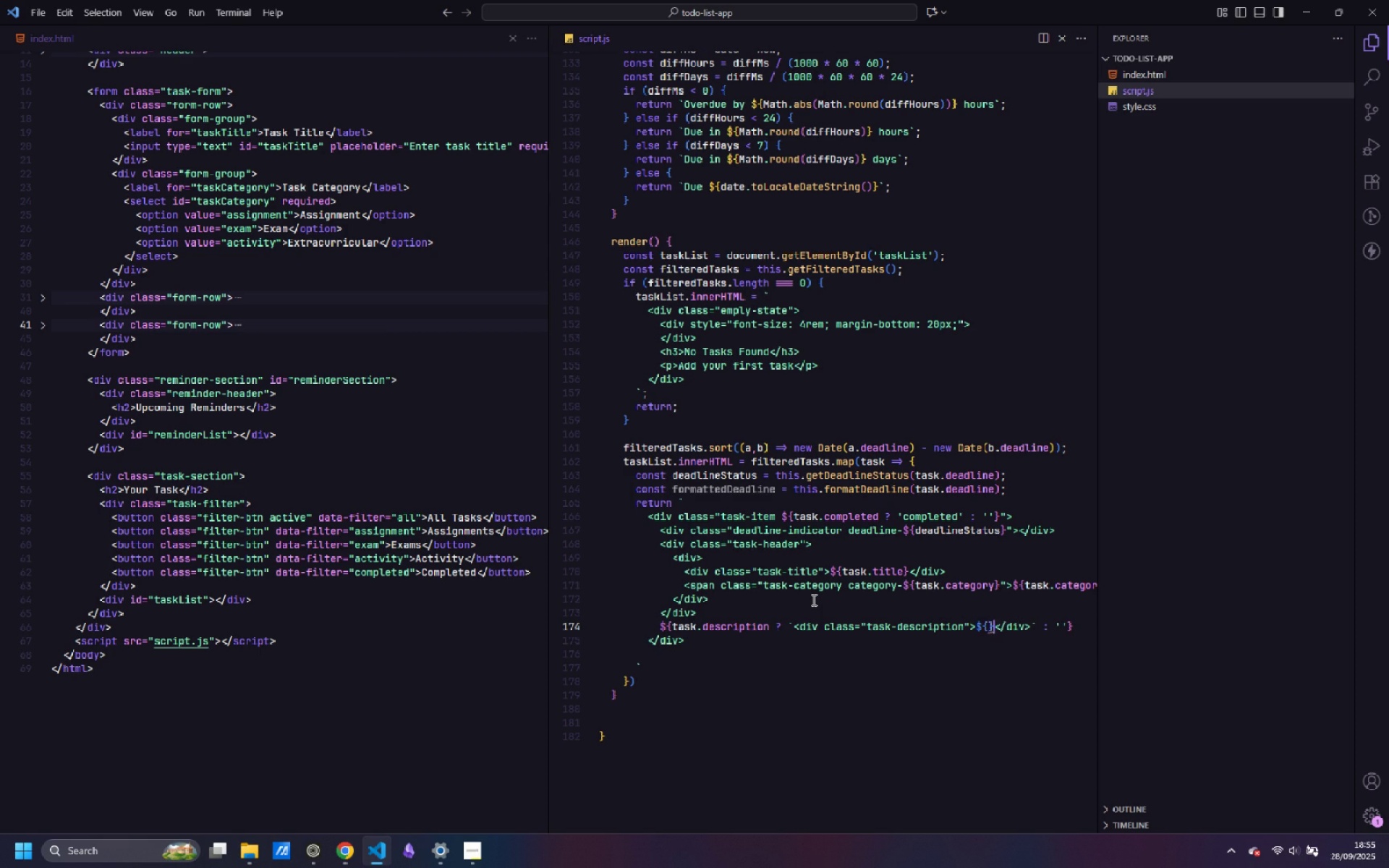 
key(ArrowLeft)
 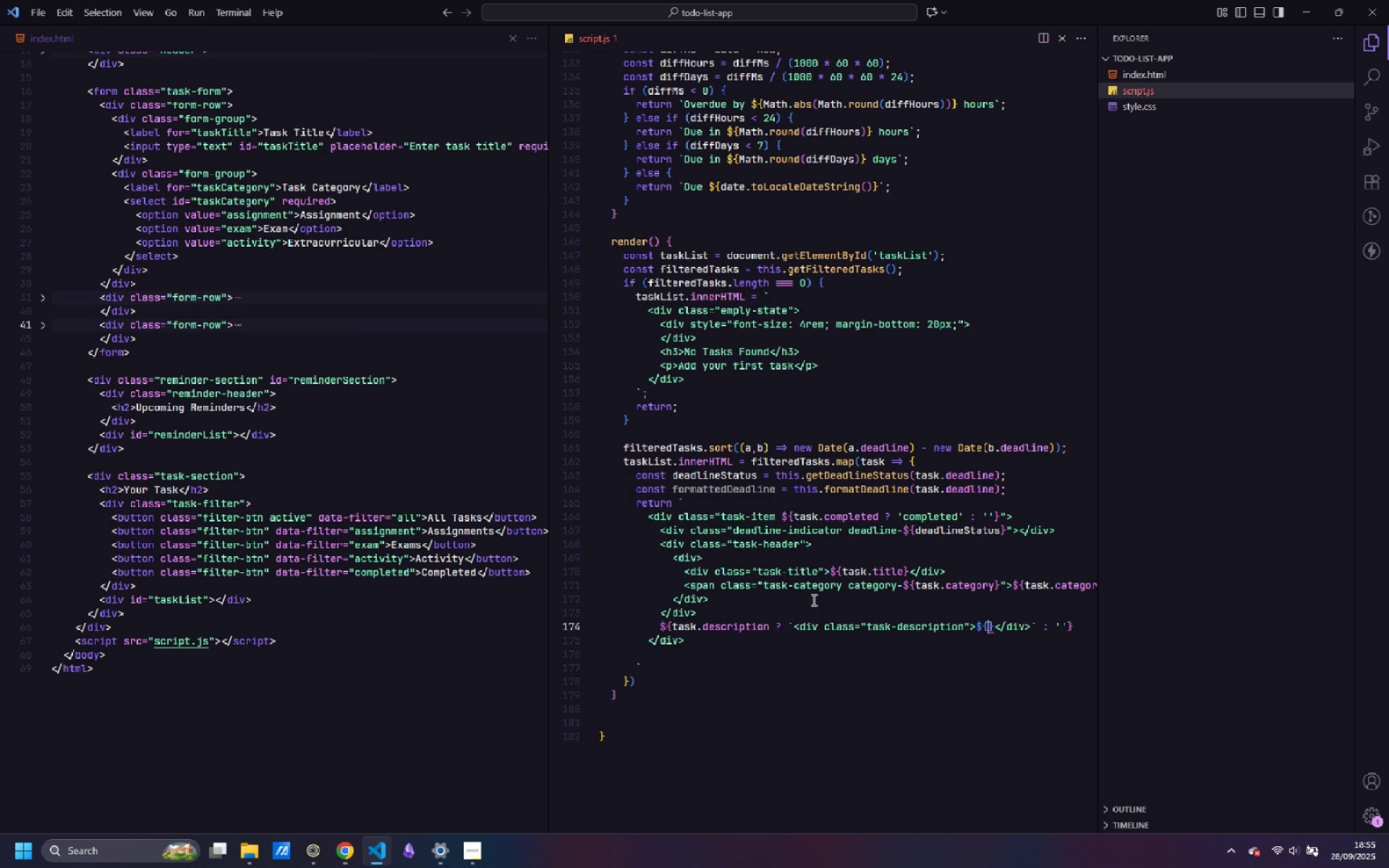 
type(task.des)
 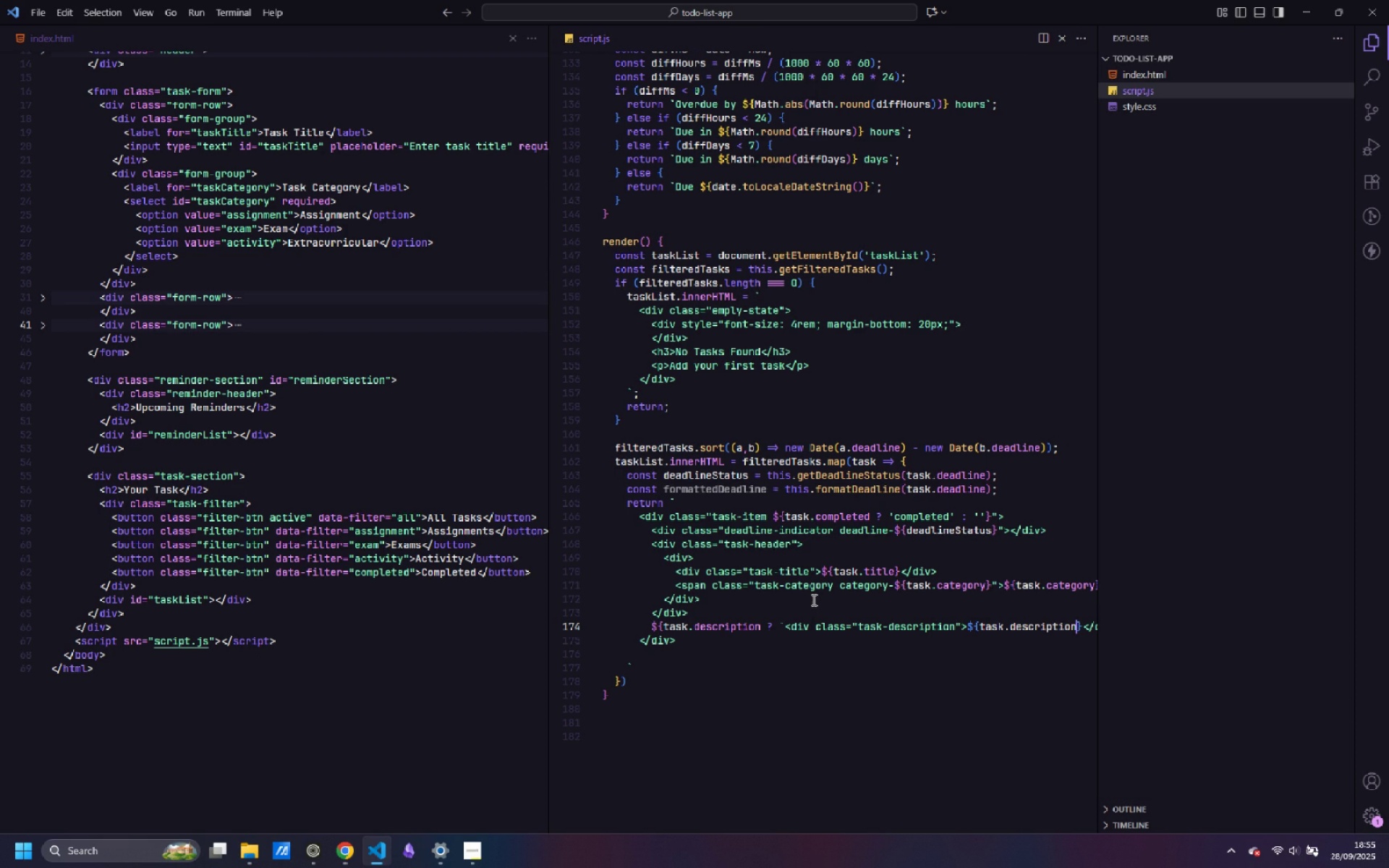 
key(Enter)